 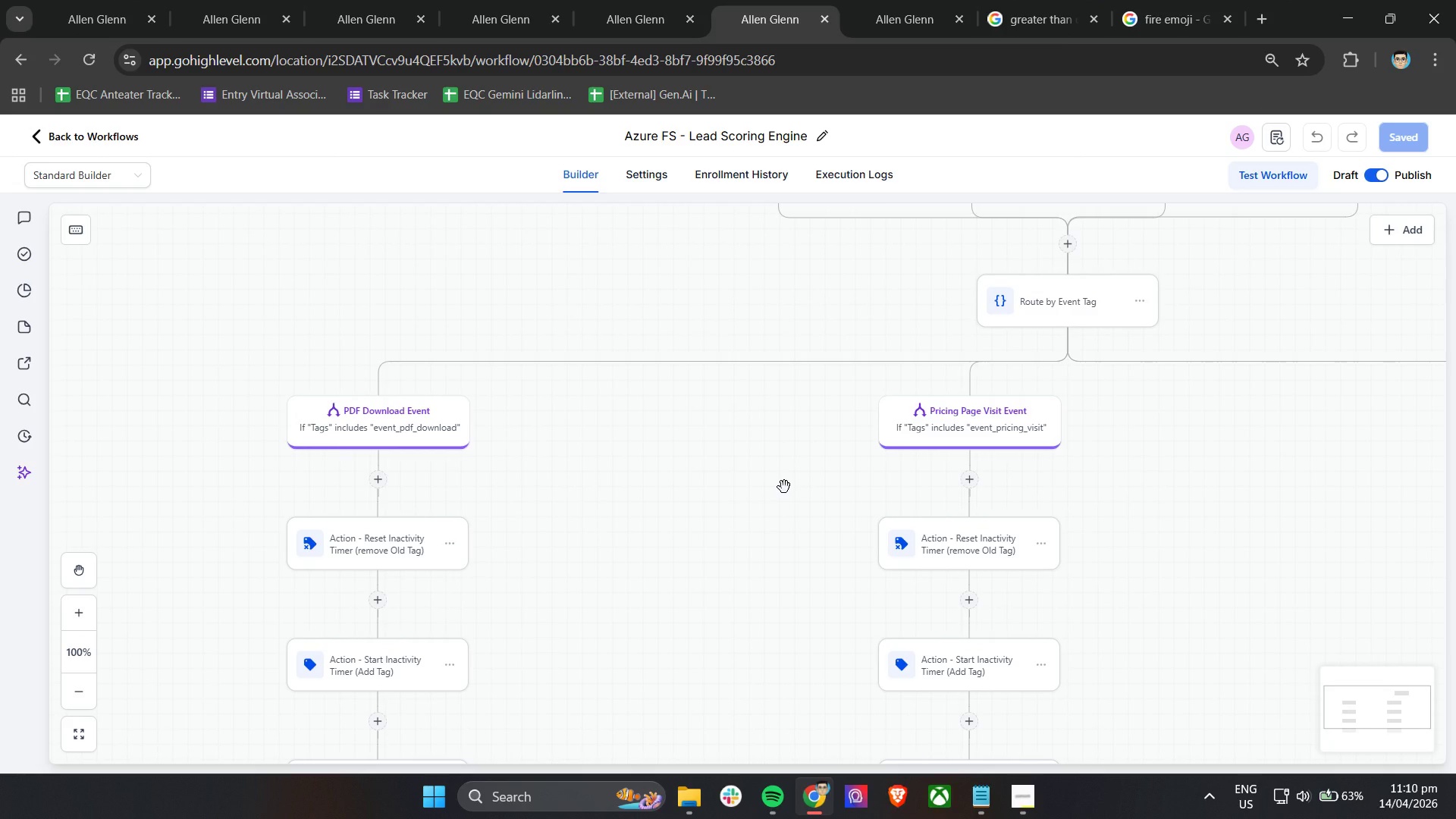 
scroll: coordinate [784, 500], scroll_direction: down, amount: 3.0
 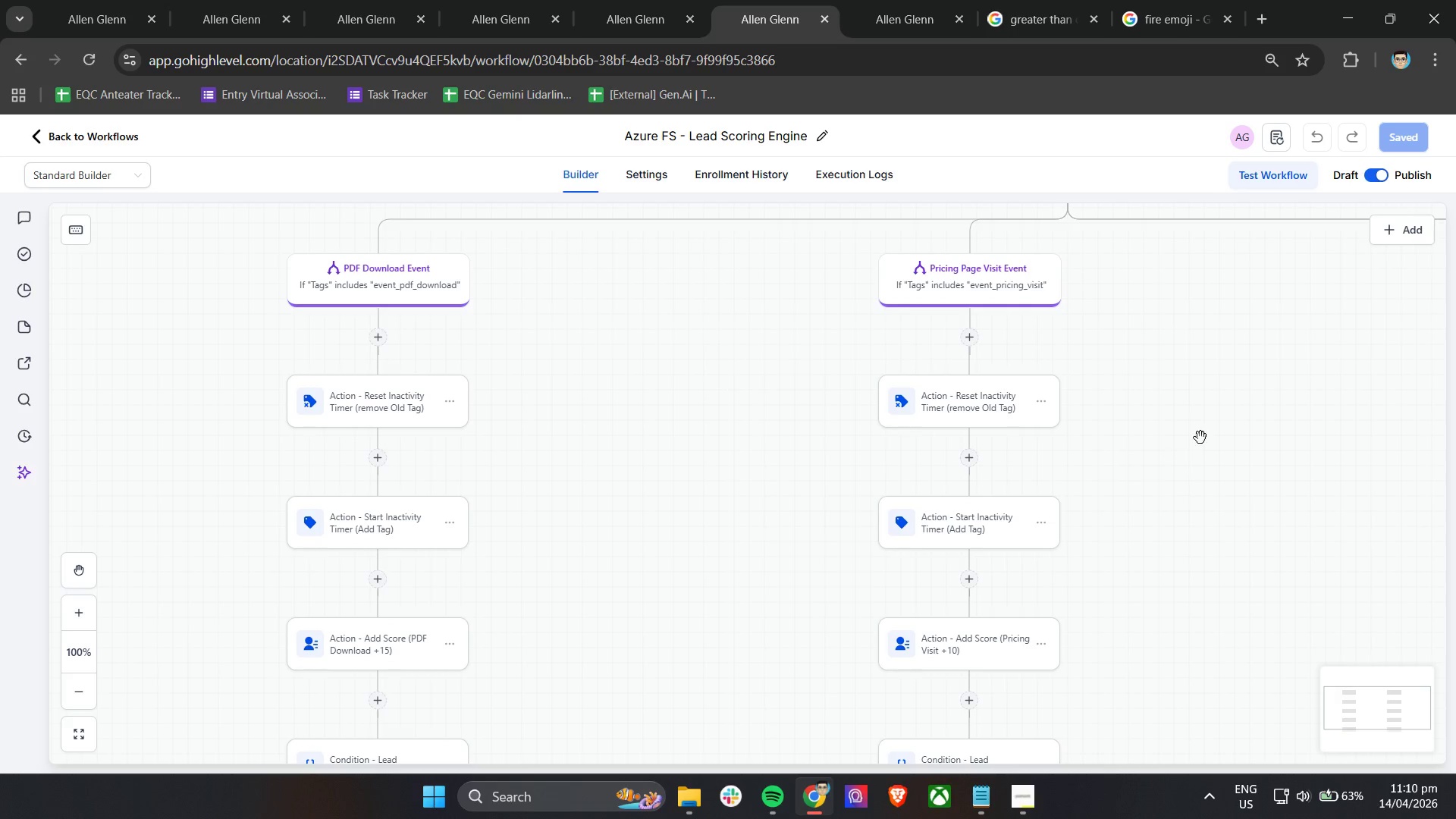 
hold_key(key=ControlLeft, duration=0.69)
left_click_drag(start_coordinate=[1213, 413], to_coordinate=[1119, 512])
 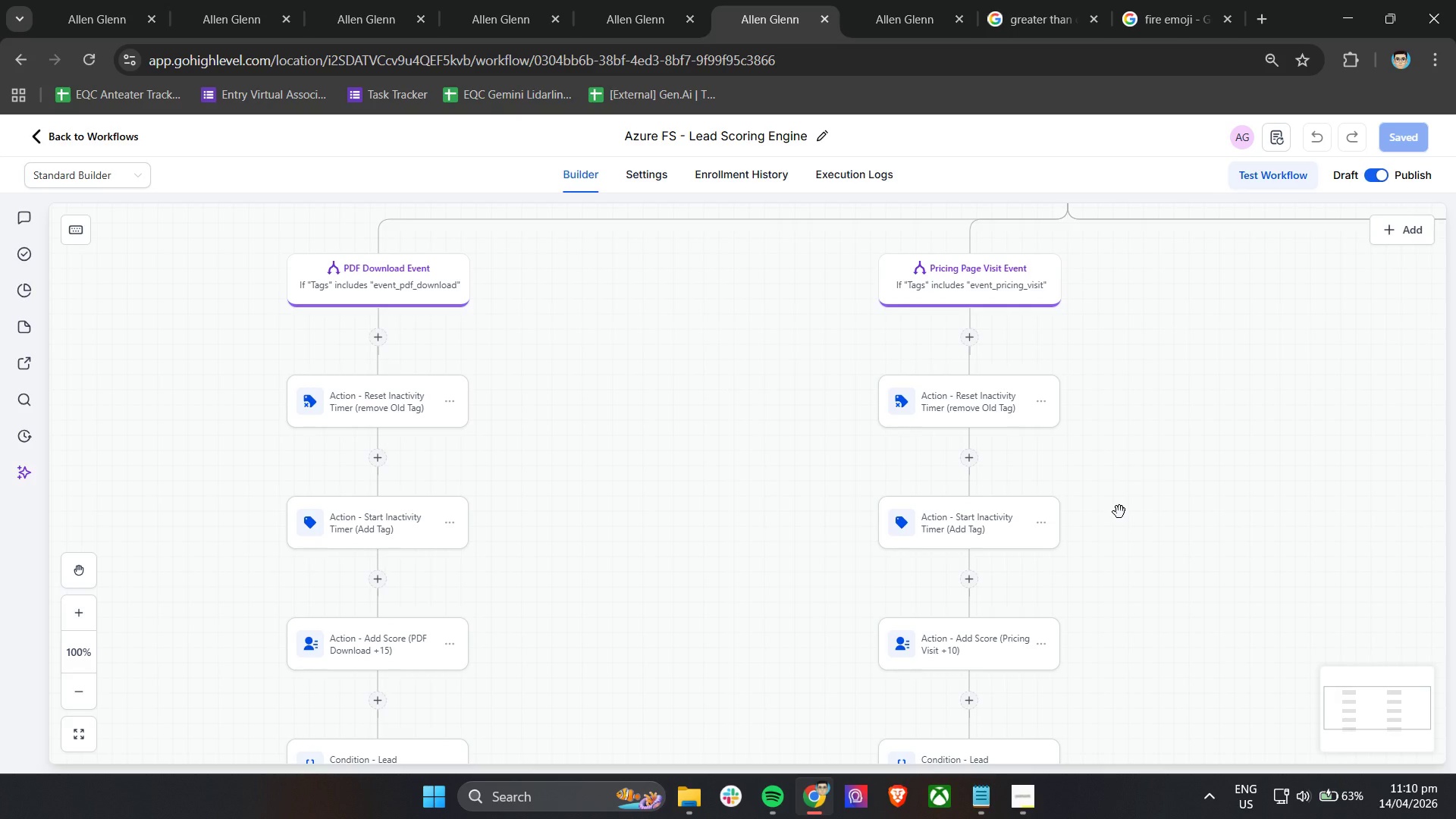 
hold_key(key=ControlLeft, duration=0.53)
 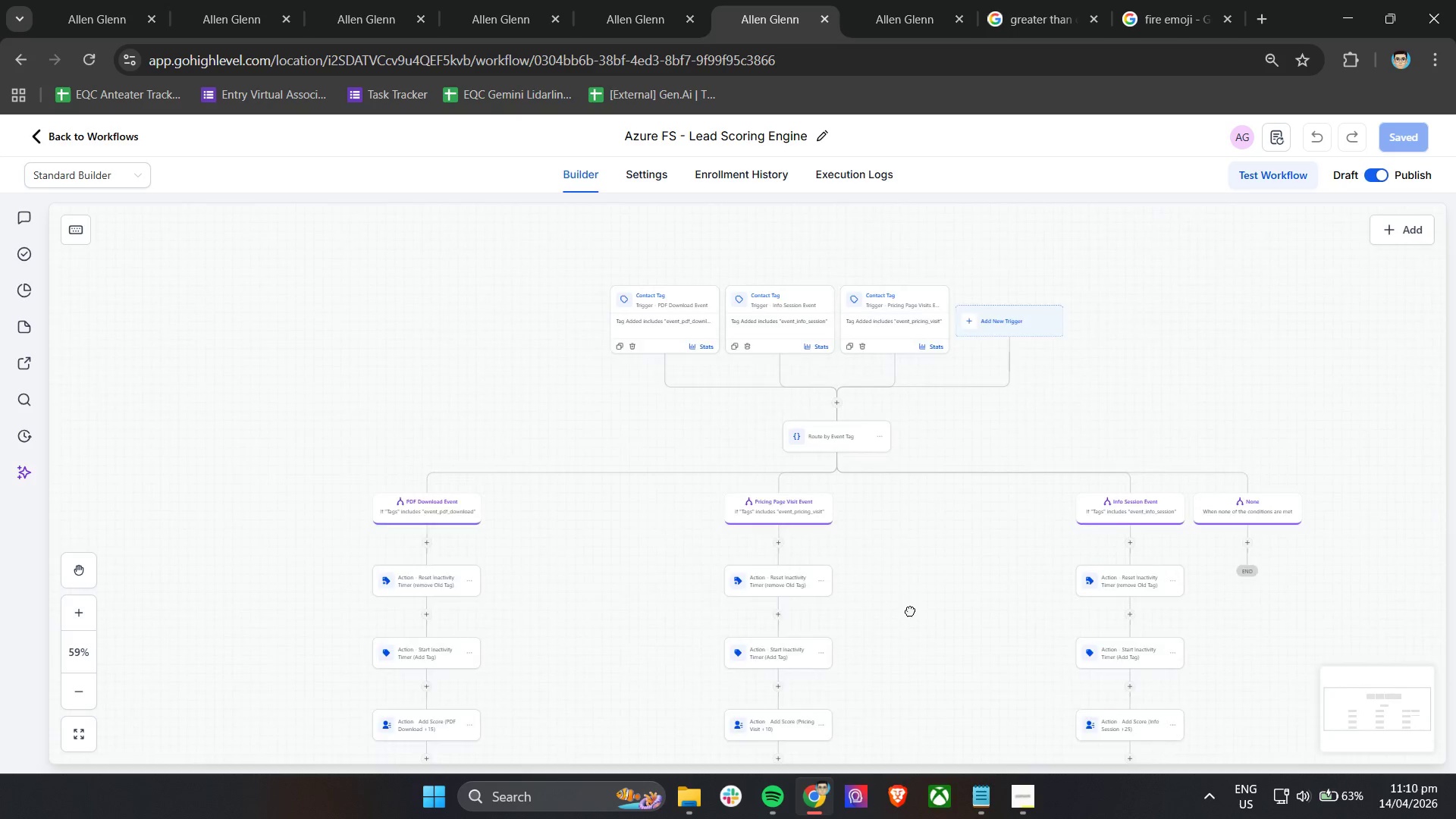 
left_click_drag(start_coordinate=[1179, 469], to_coordinate=[874, 623])
 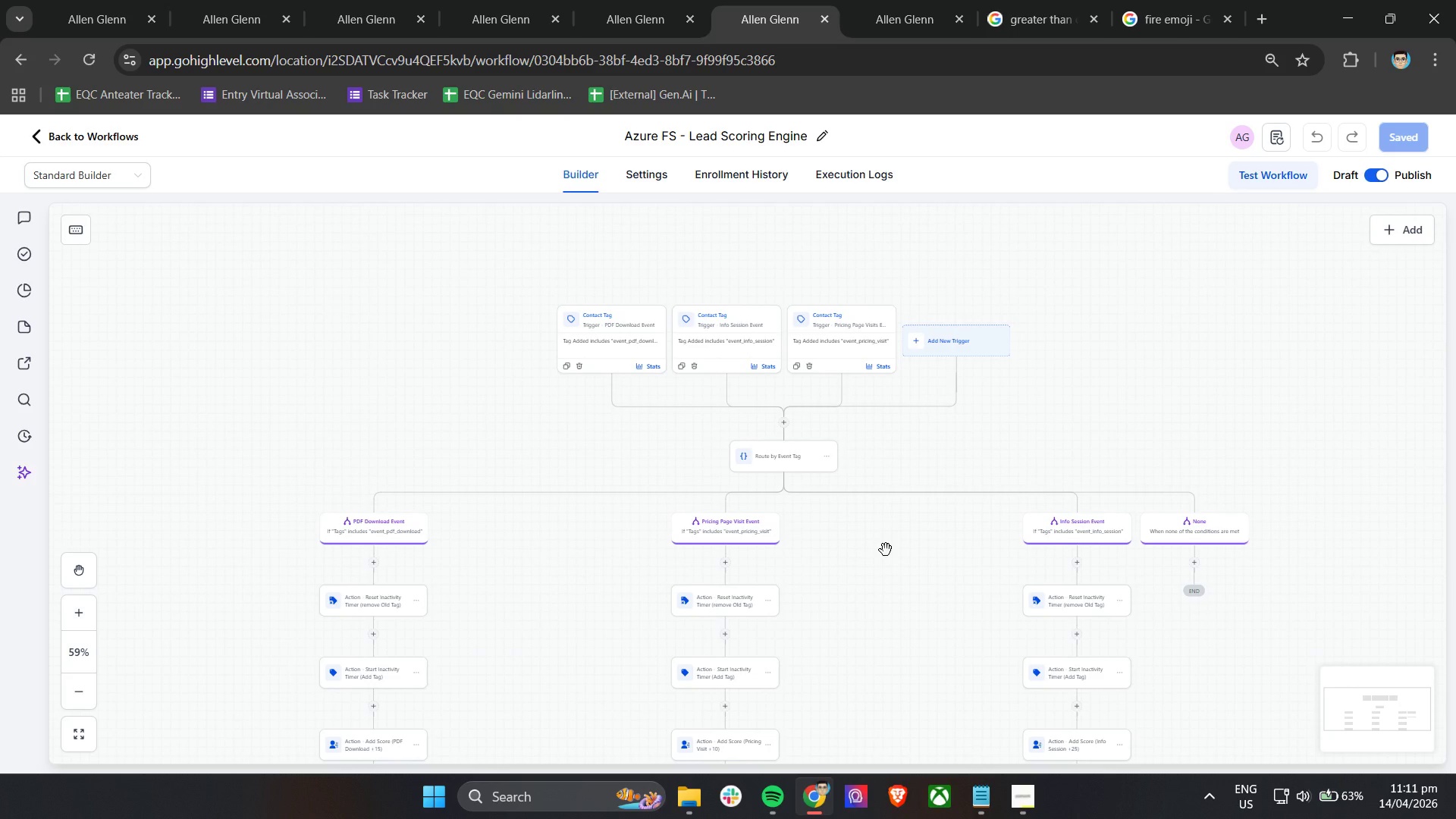 
scroll: coordinate [1119, 512], scroll_direction: down, amount: 3.0
 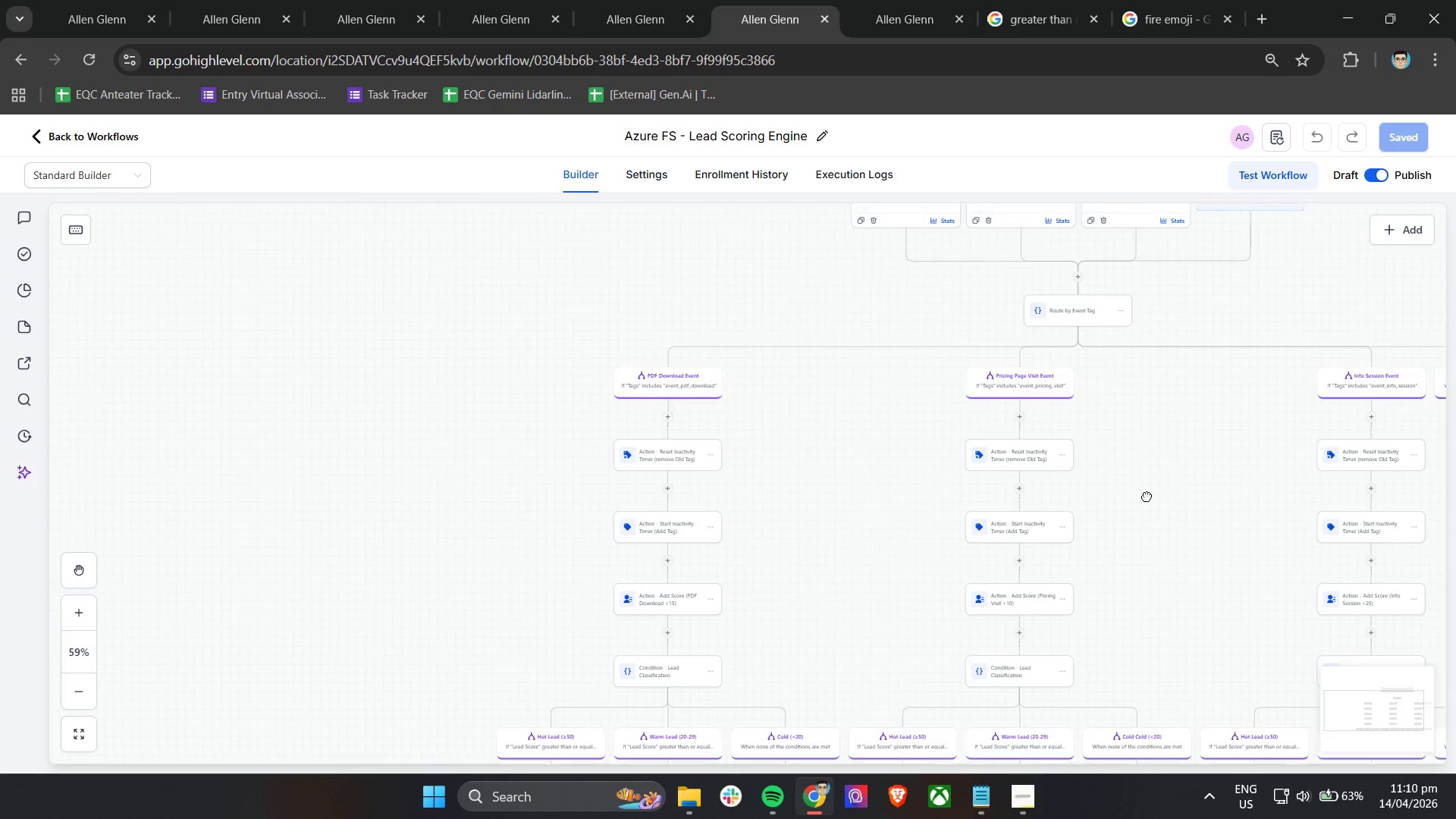 